 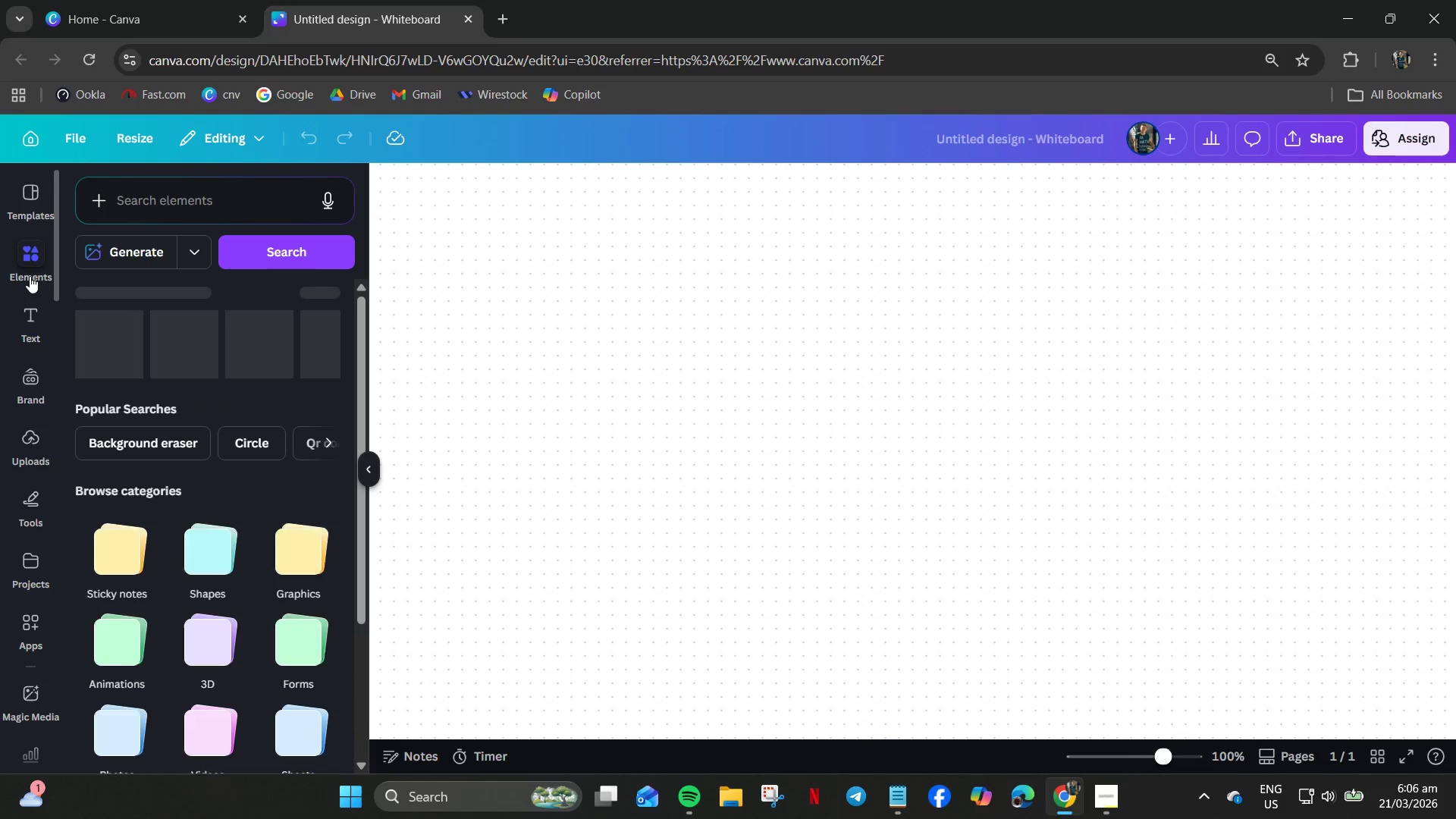 
left_click([32, 323])
 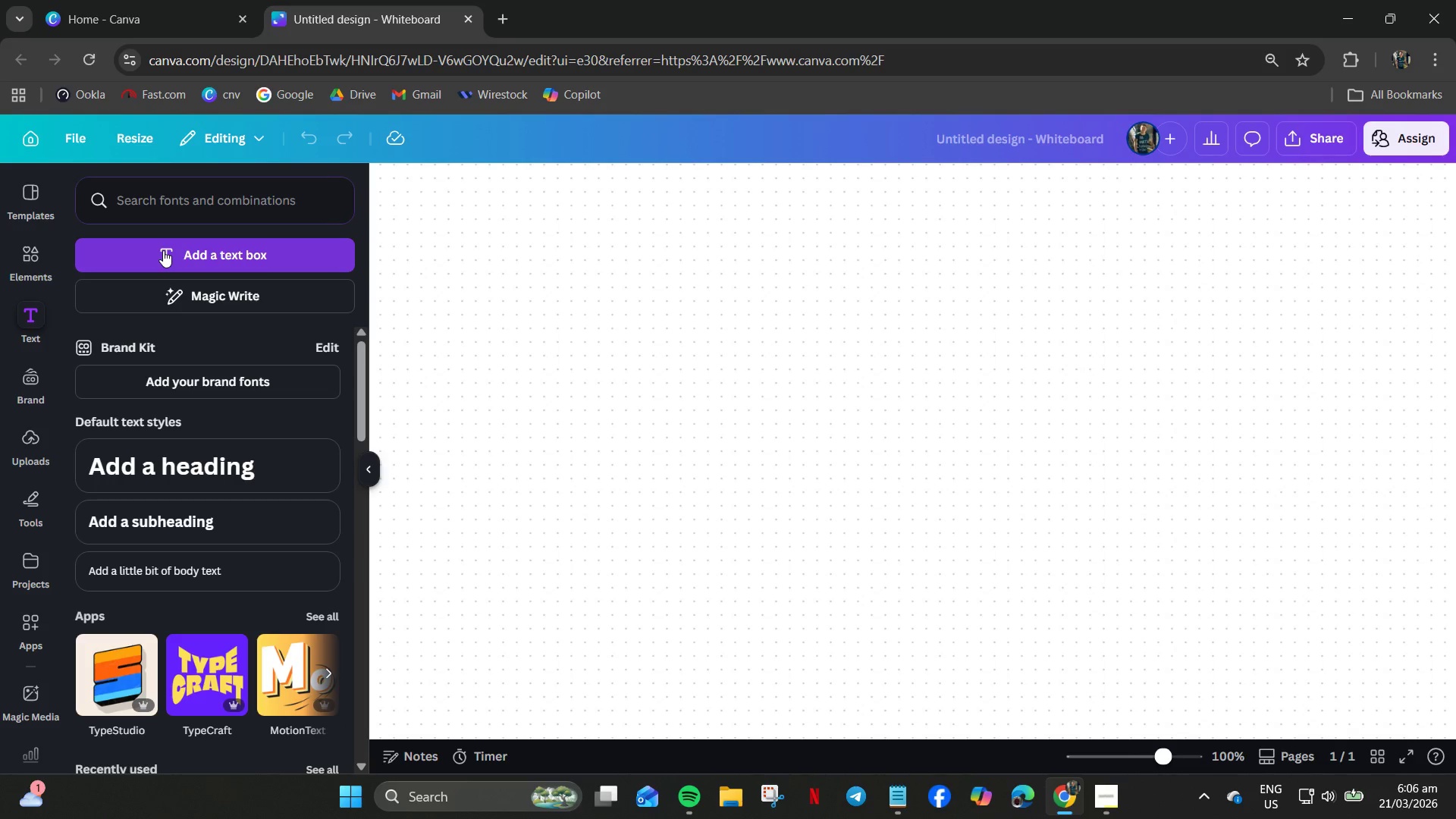 
left_click([163, 250])
 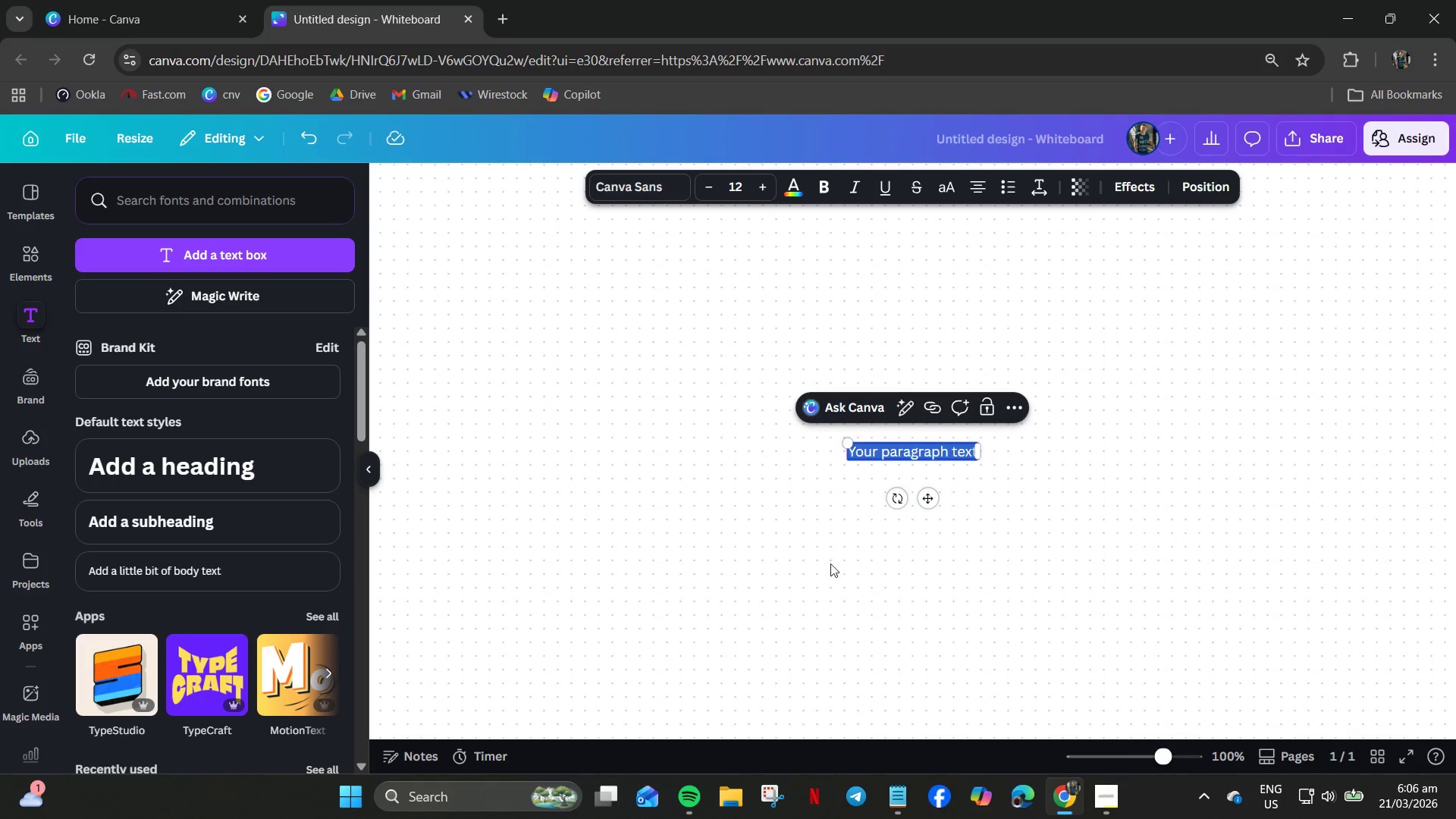 
wait(6.61)
 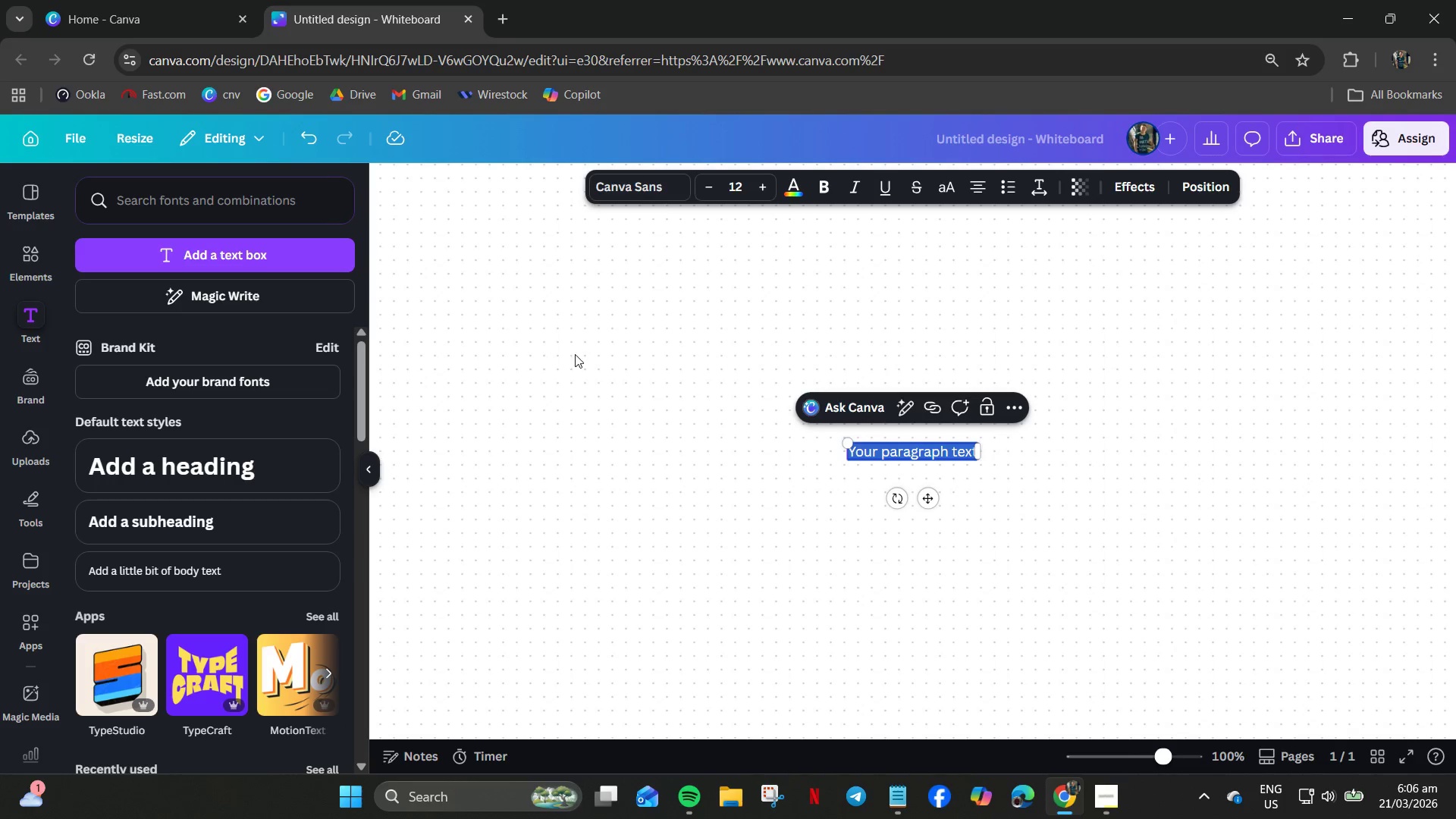 
left_click([1103, 803])